 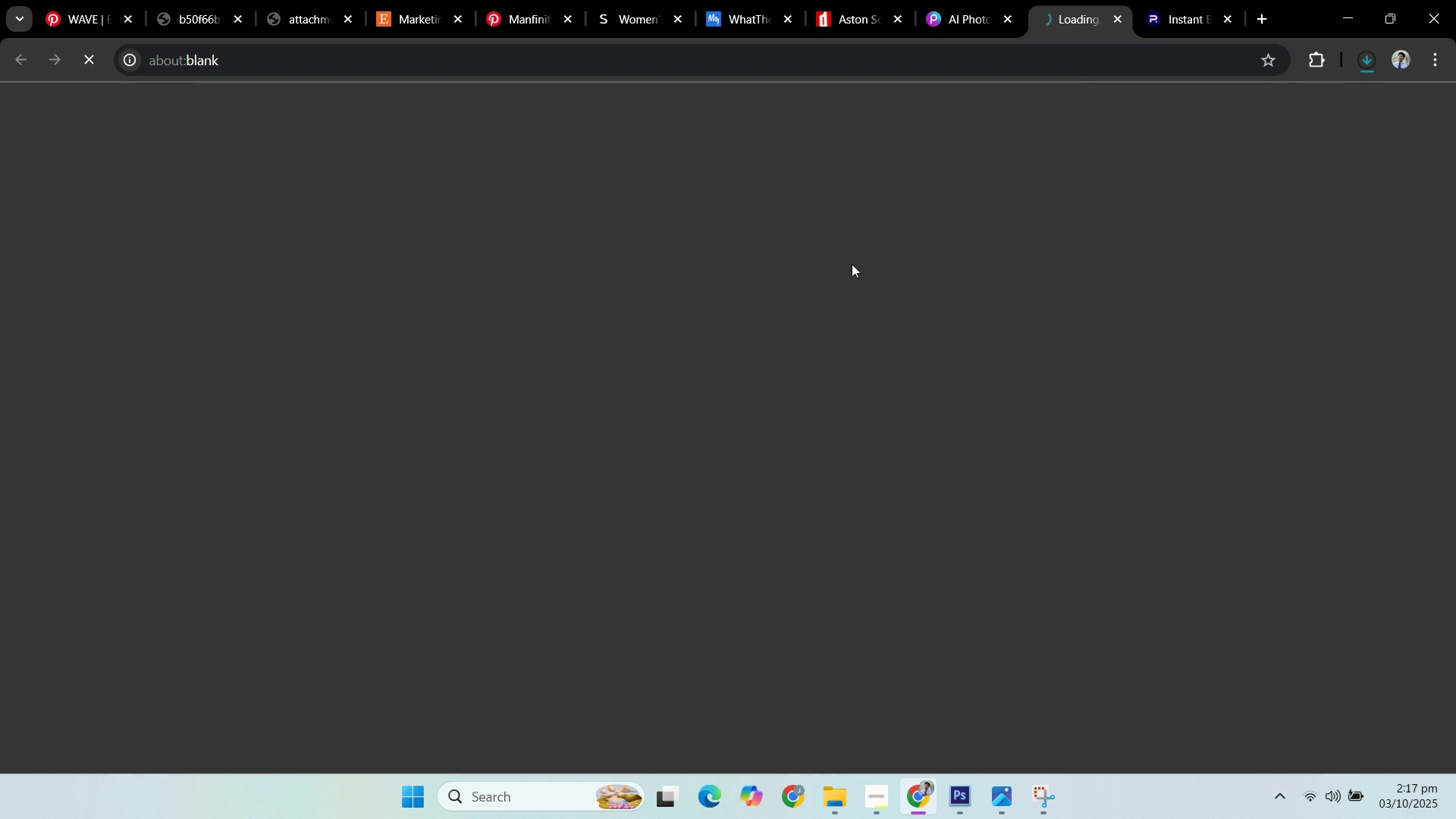 
mouse_move([1111, 41])
 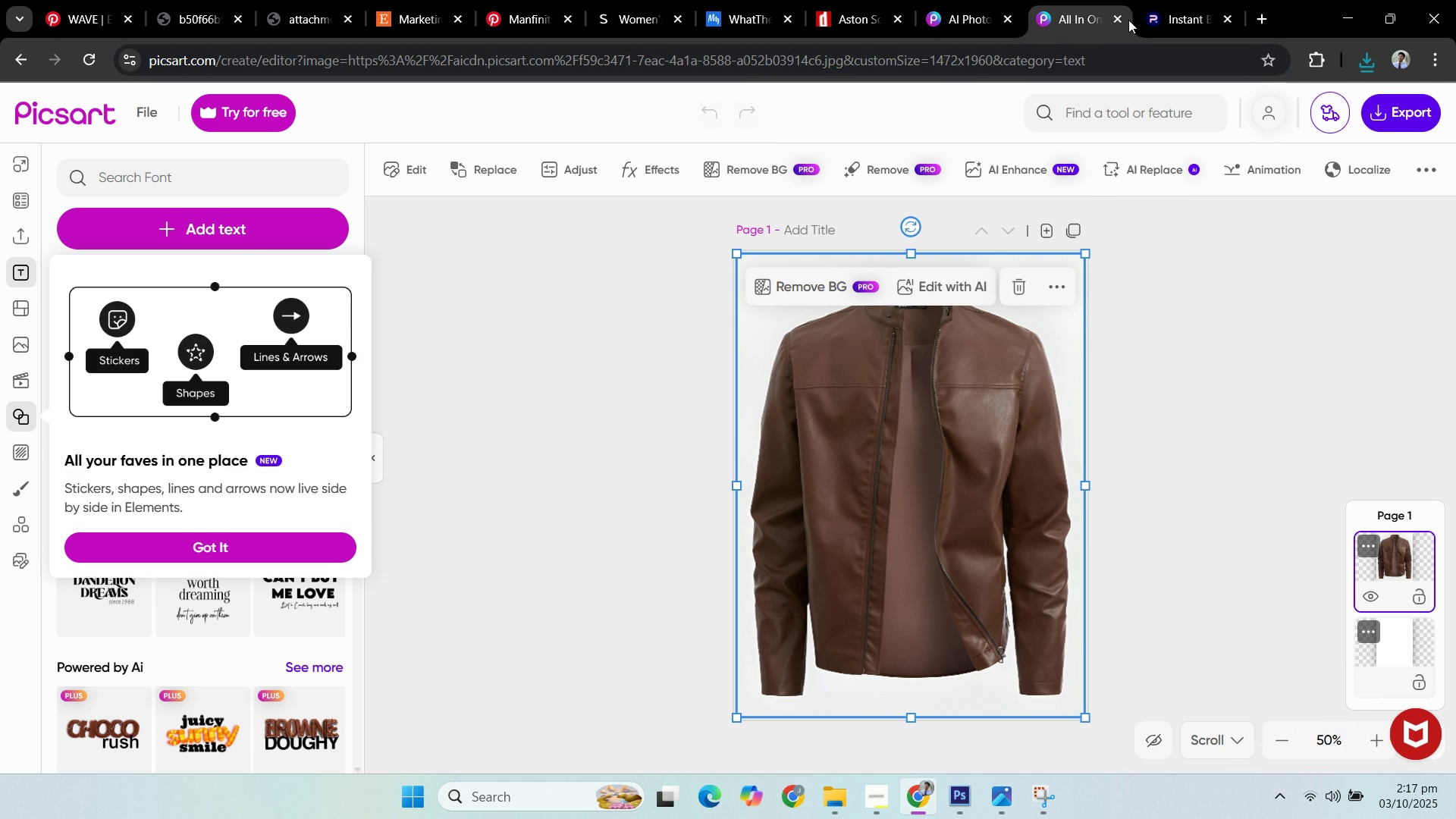 
left_click([1117, 17])
 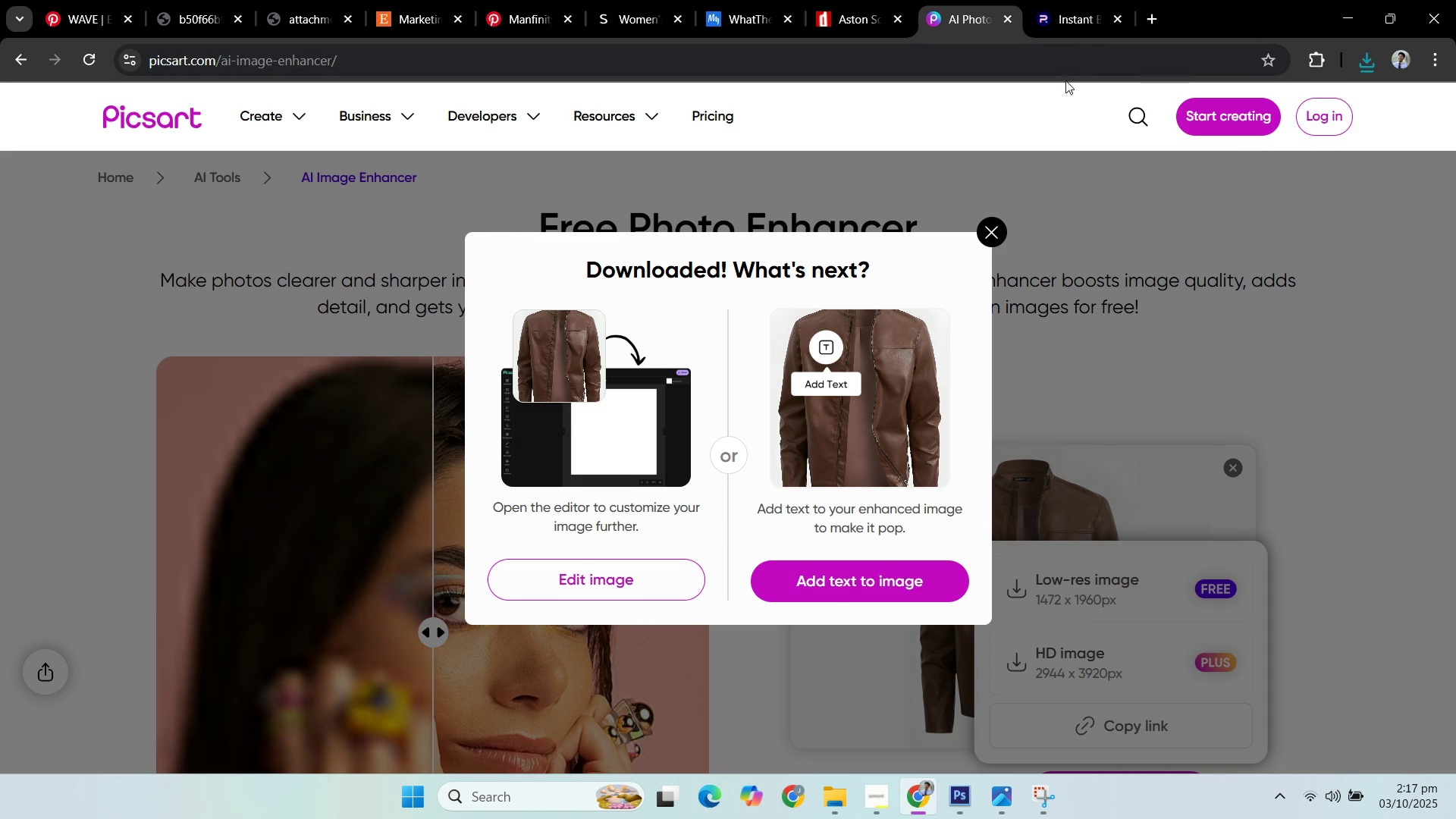 
left_click([1066, 20])
 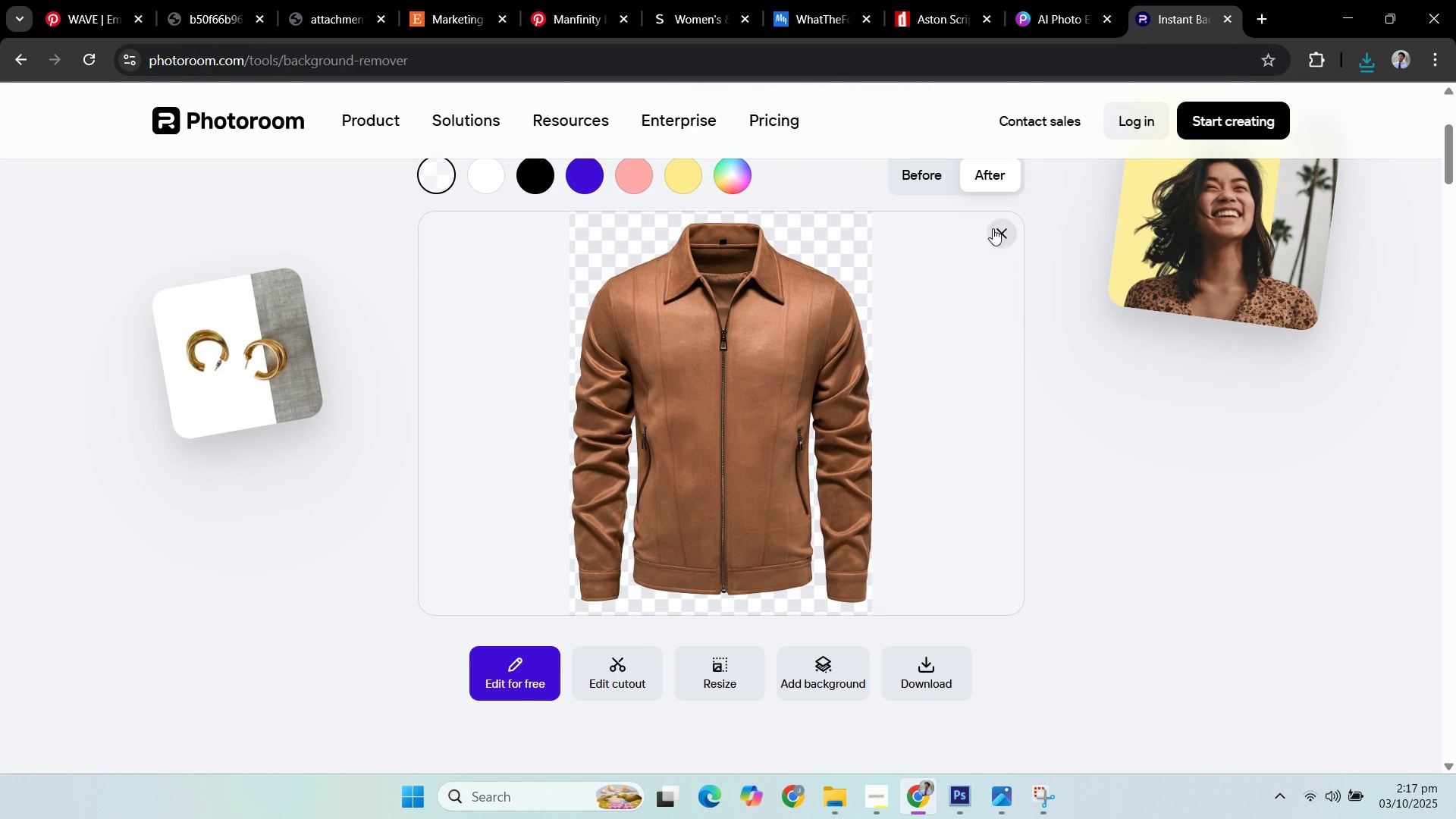 
left_click([1000, 228])
 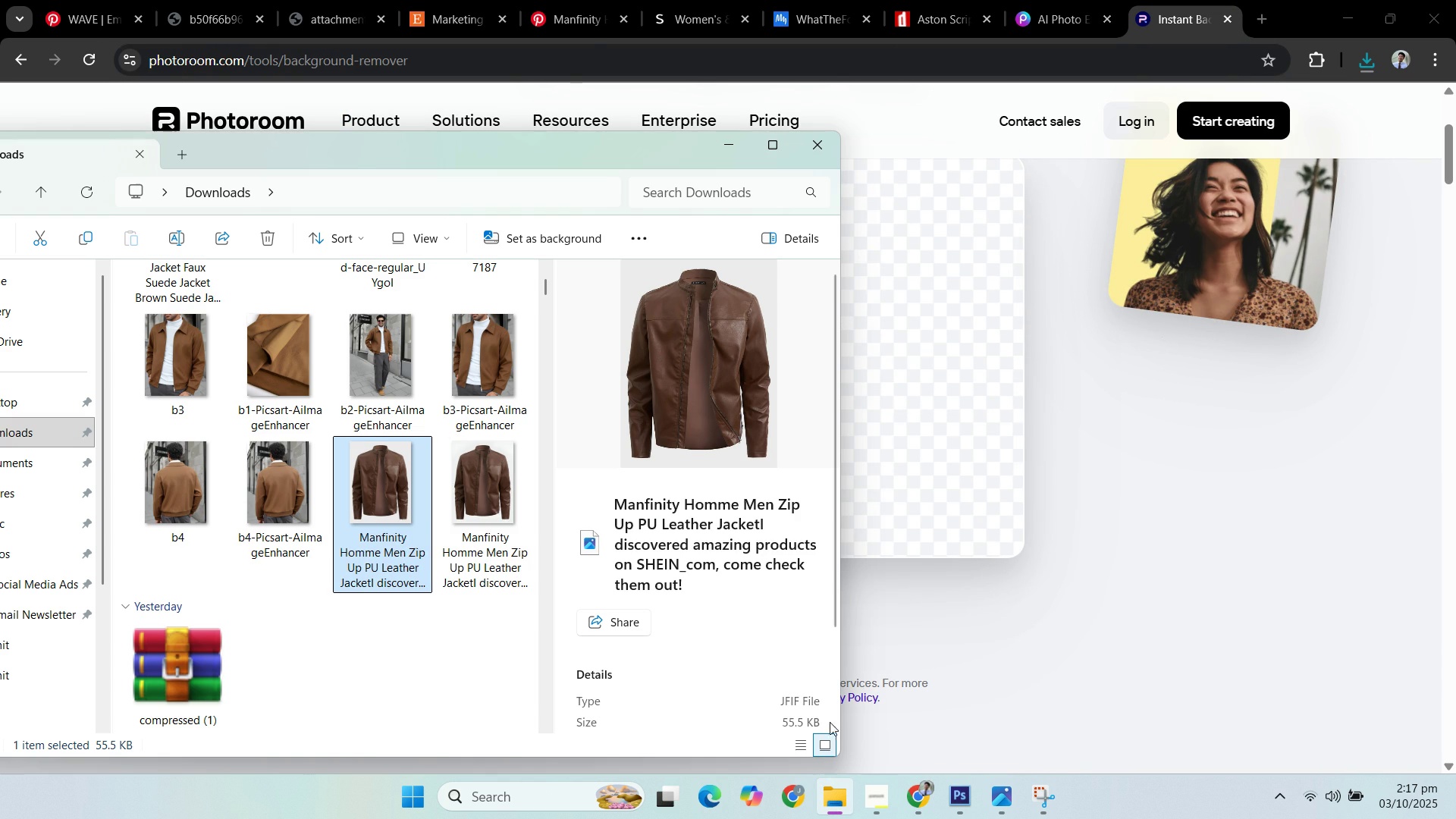 
mouse_move([474, 505])